 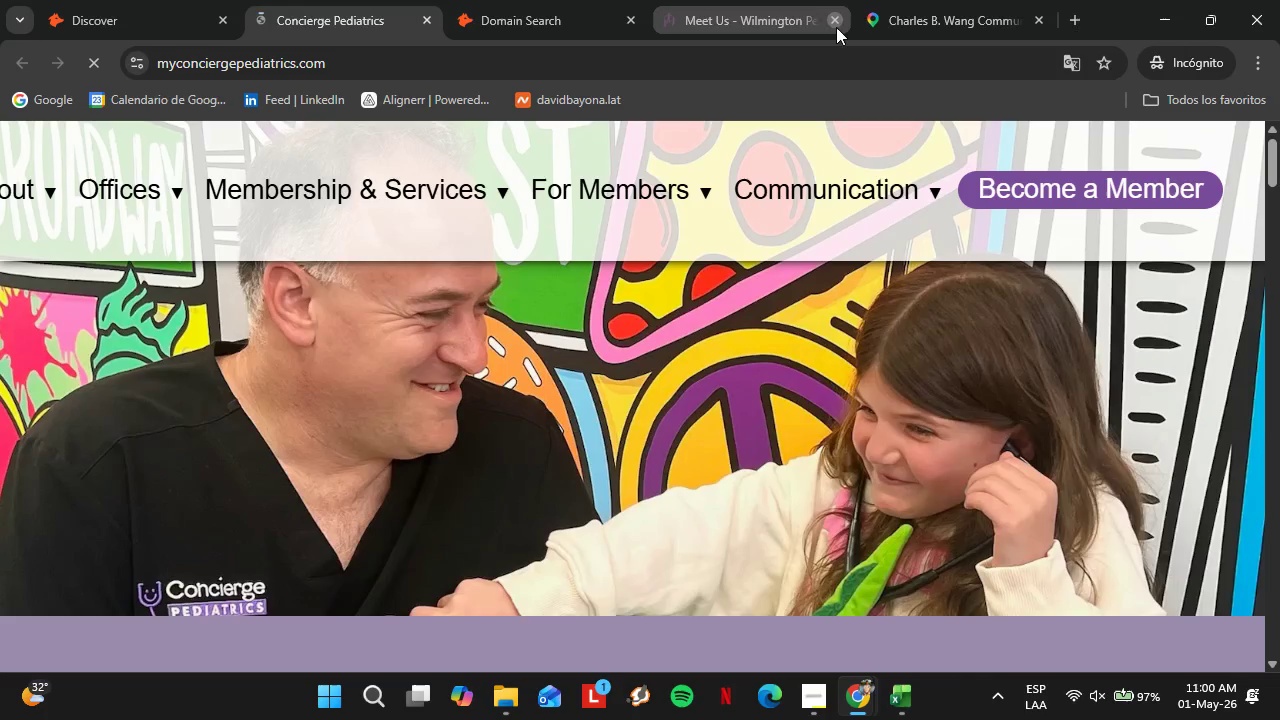 
left_click([705, 0])
 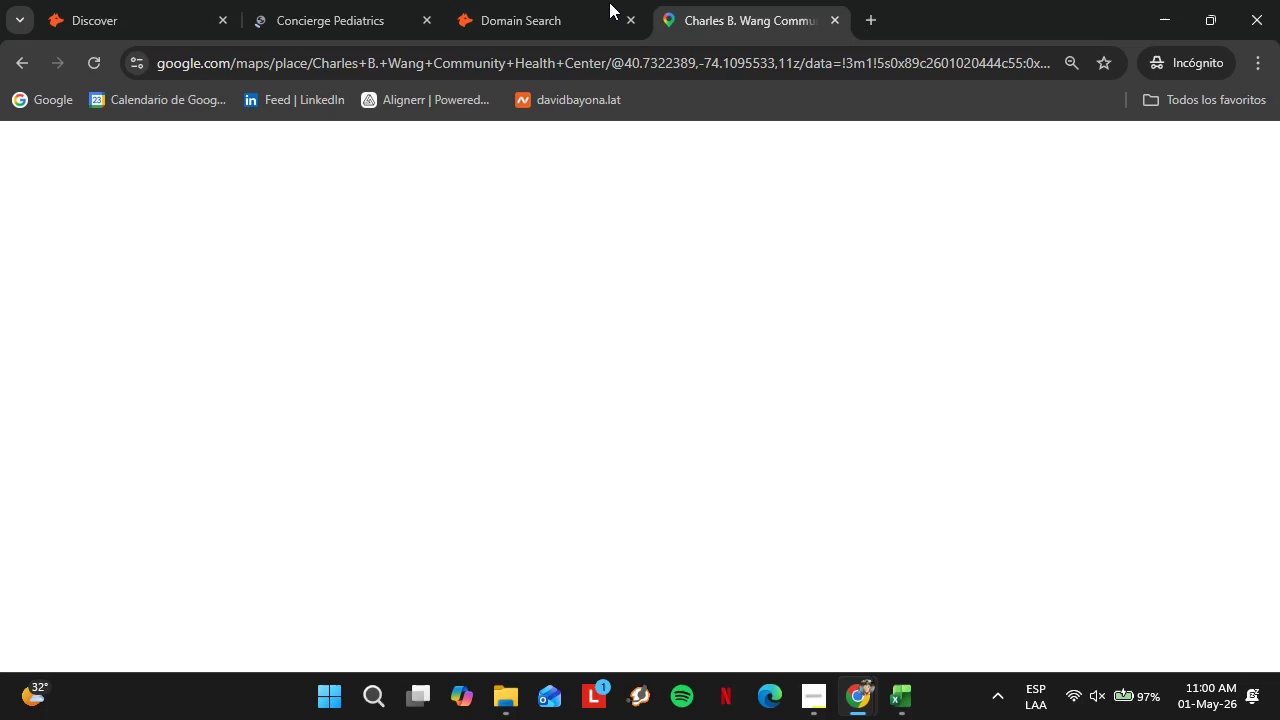 
left_click([386, 1])
 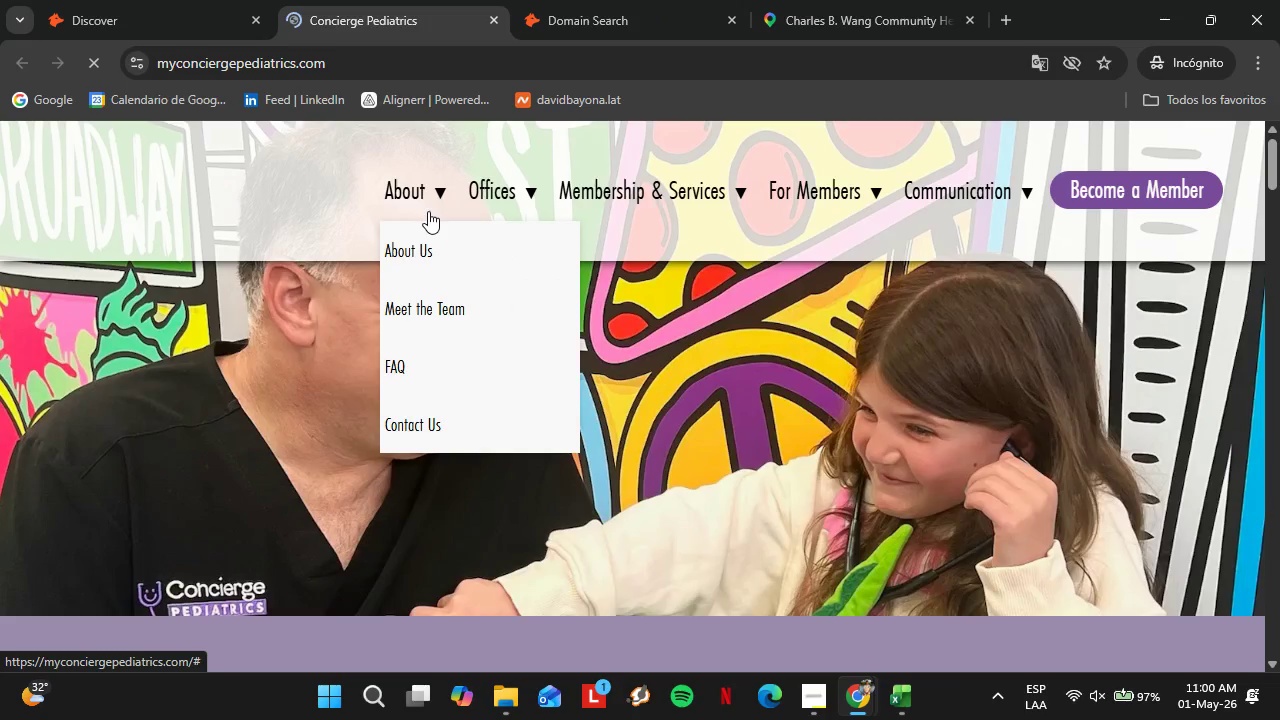 
left_click([438, 315])
 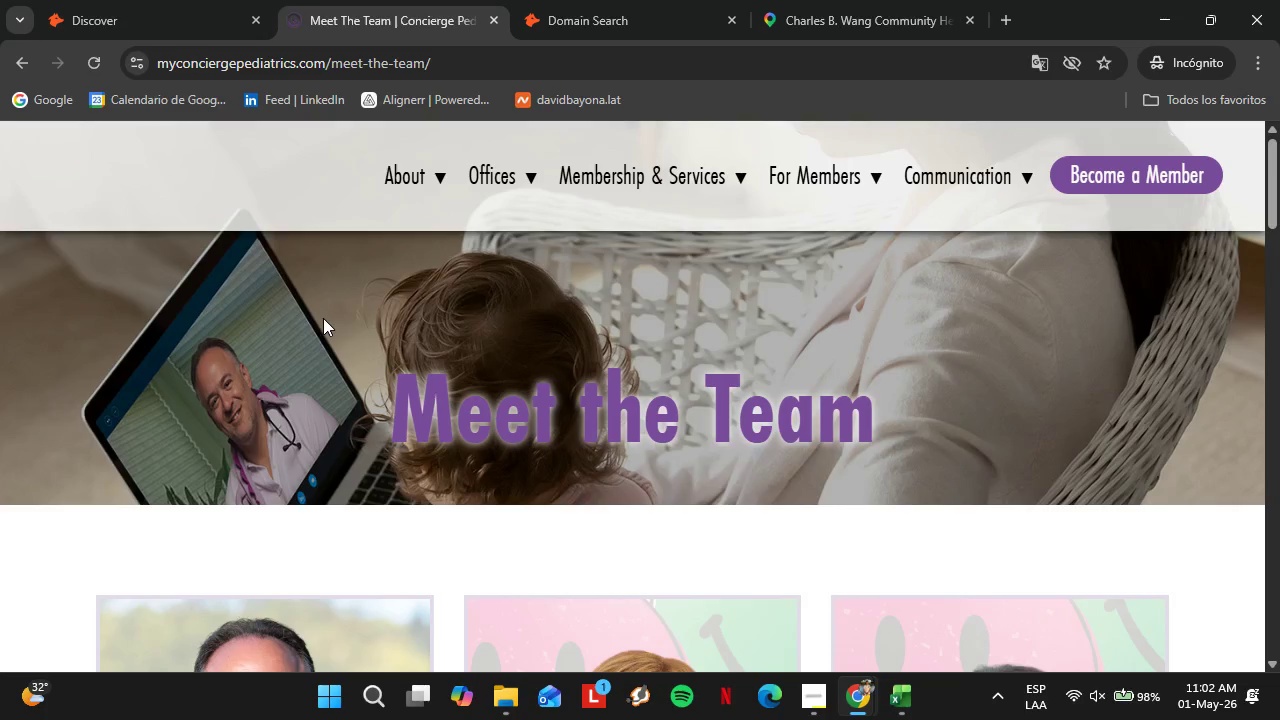 
wait(107.12)
 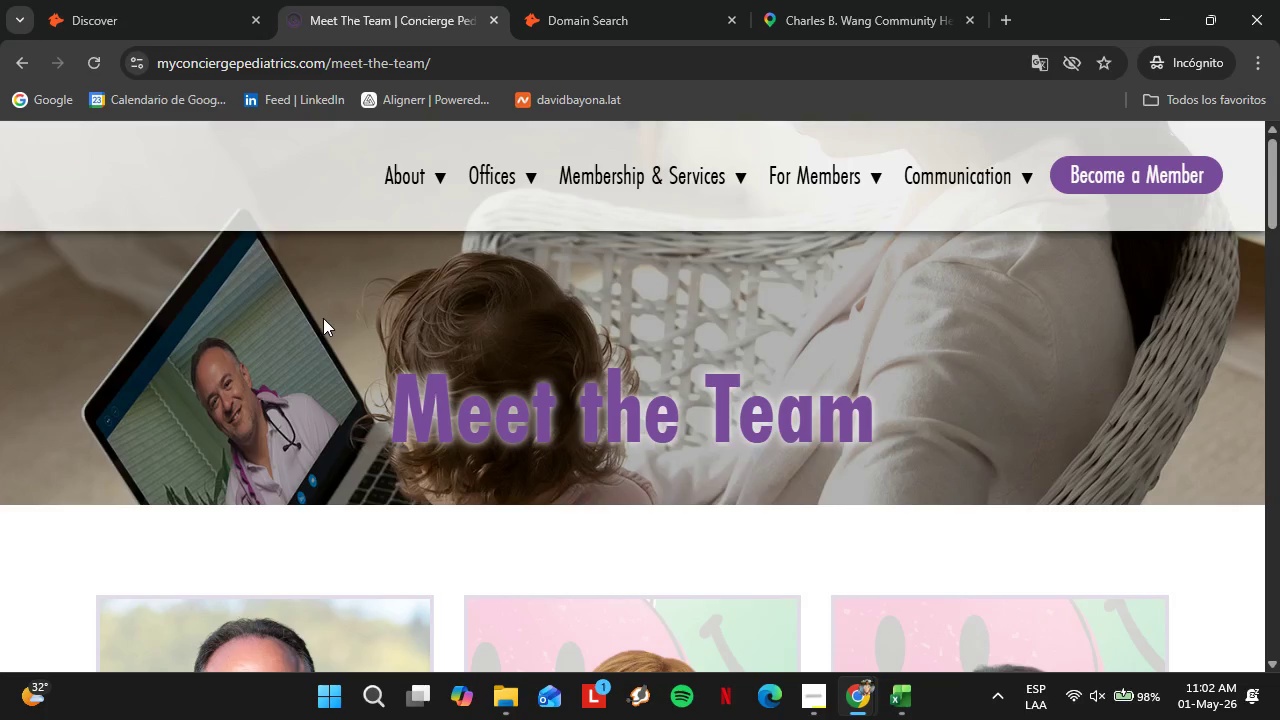 
scroll: coordinate [585, 400], scroll_direction: down, amount: 5.0
 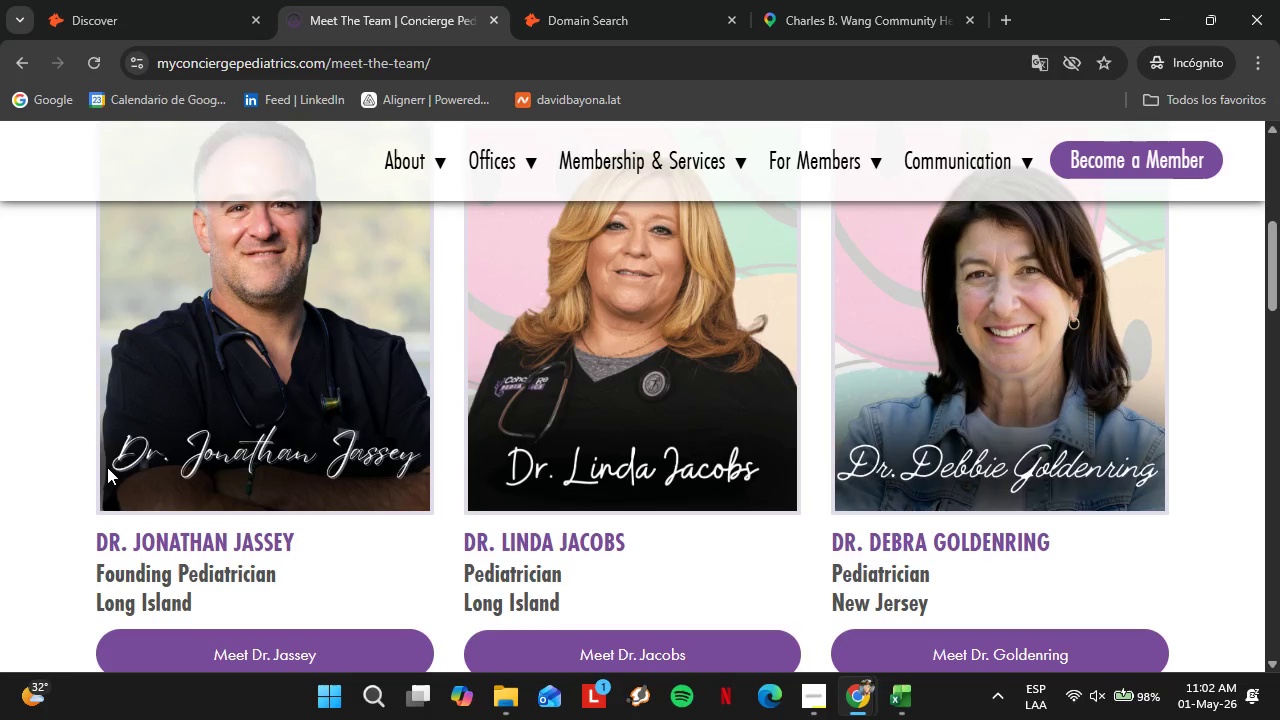 
wait(16.51)
 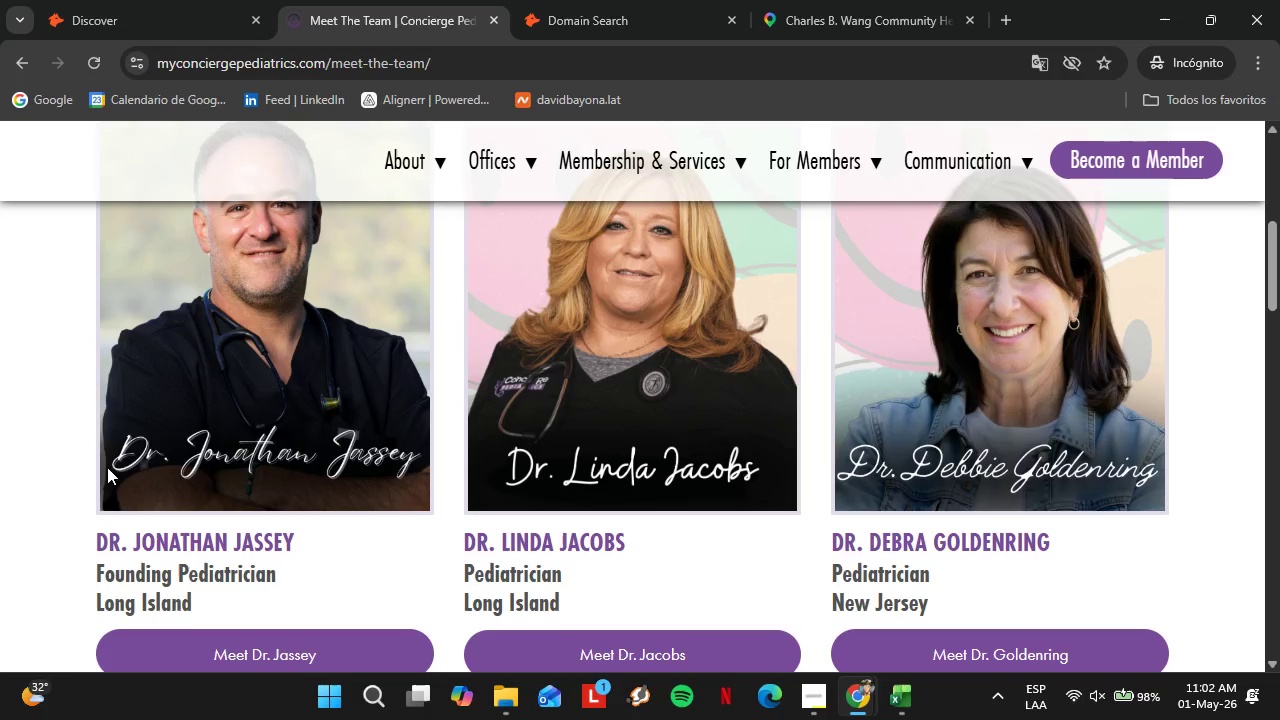 
scroll: coordinate [452, 539], scroll_direction: down, amount: 14.0
 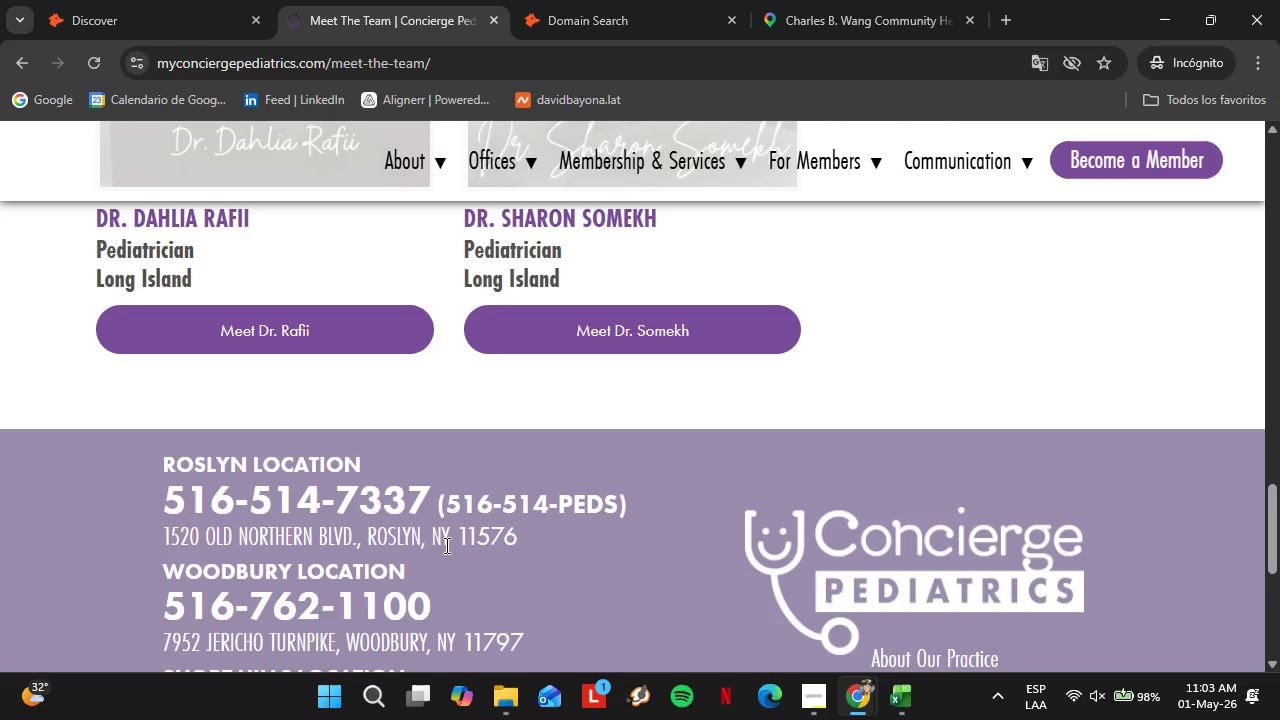 
wait(19.65)
 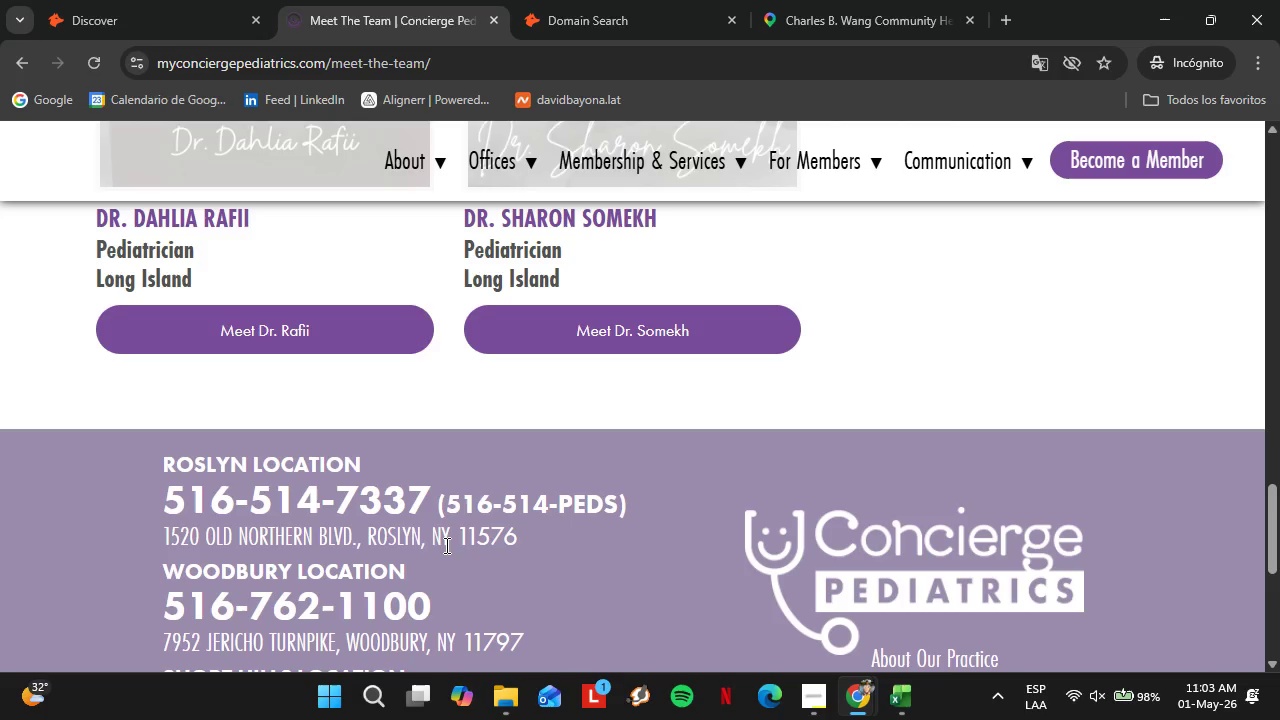 
scroll: coordinate [444, 458], scroll_direction: up, amount: 15.0
 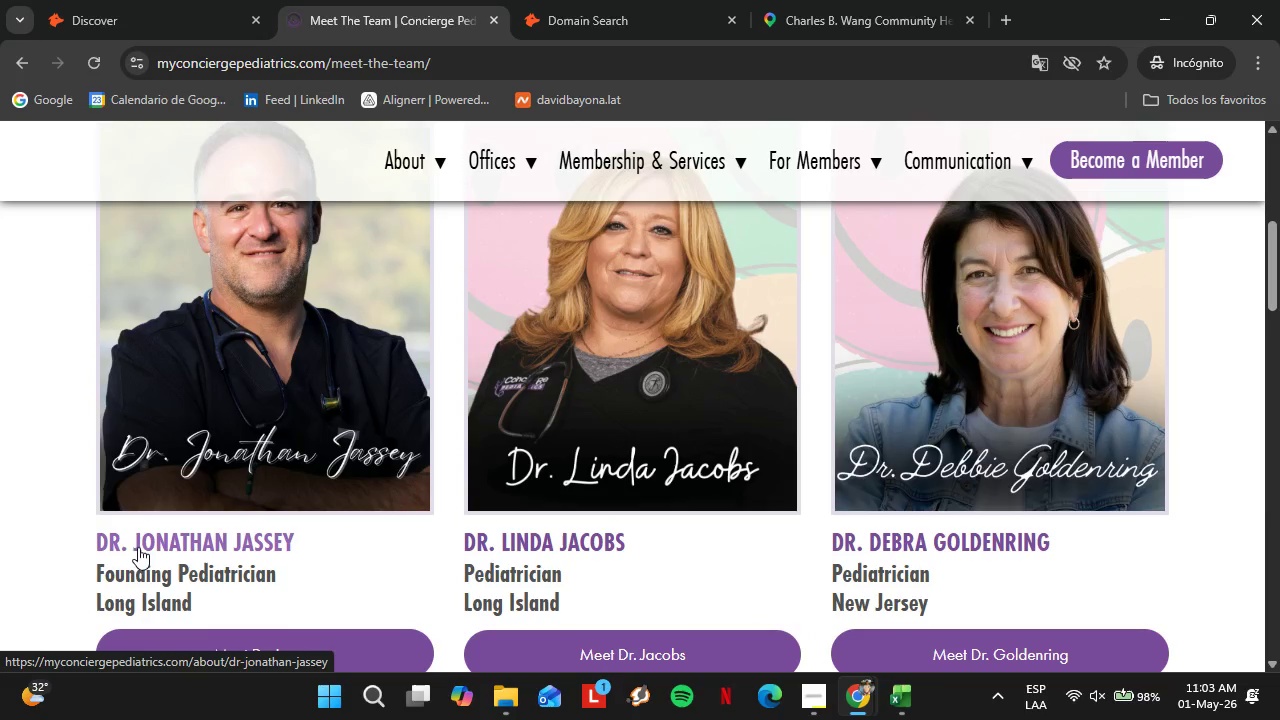 
left_click_drag(start_coordinate=[316, 553], to_coordinate=[134, 541])
 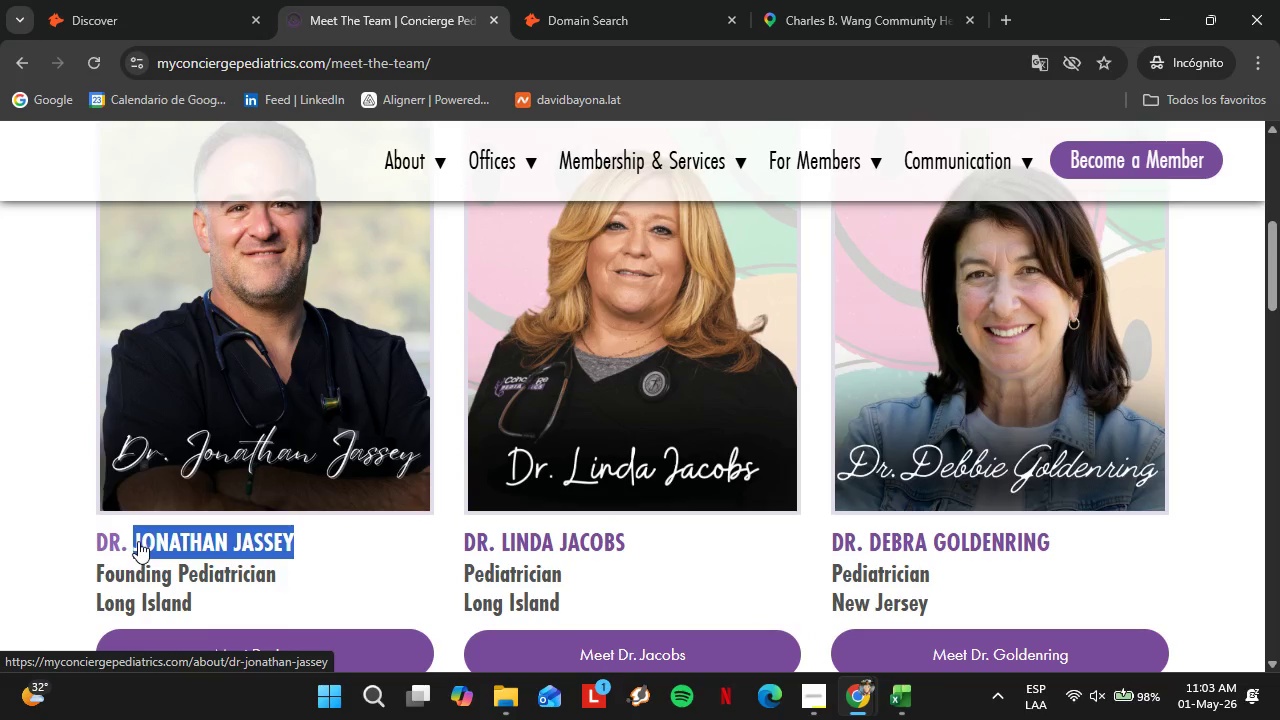 
key(Control+C)
 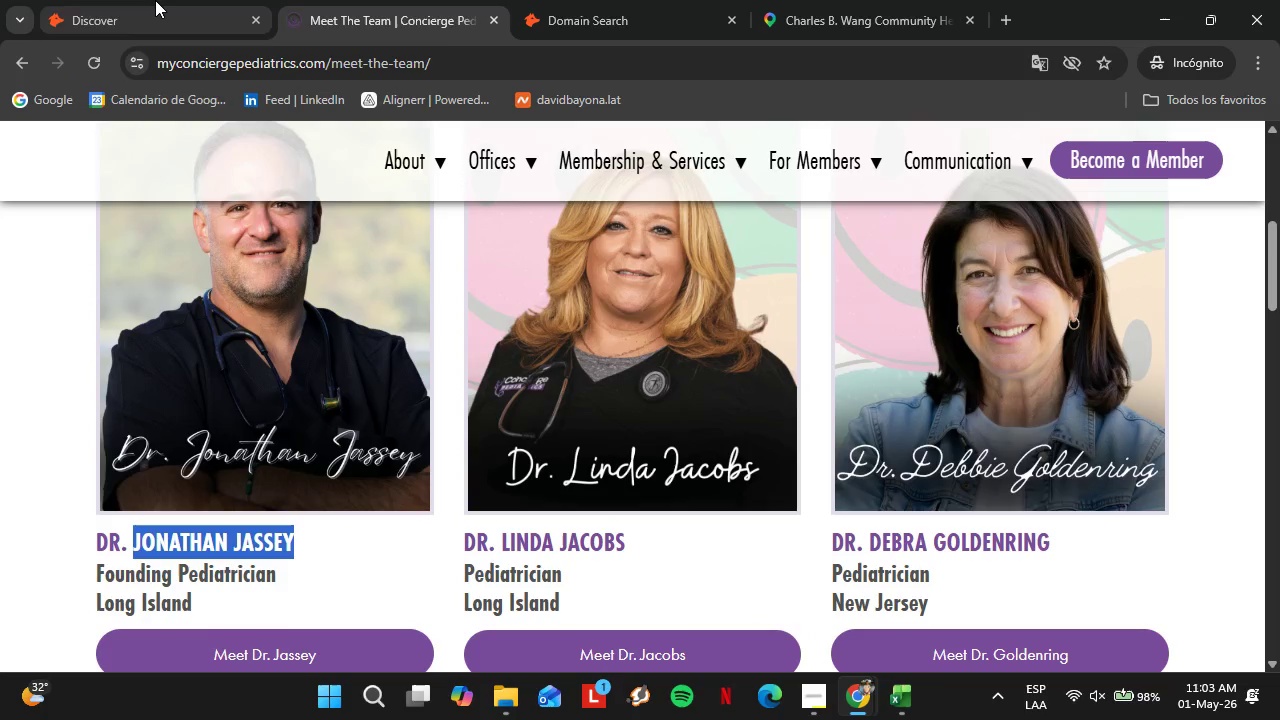 
left_click([154, 0])
 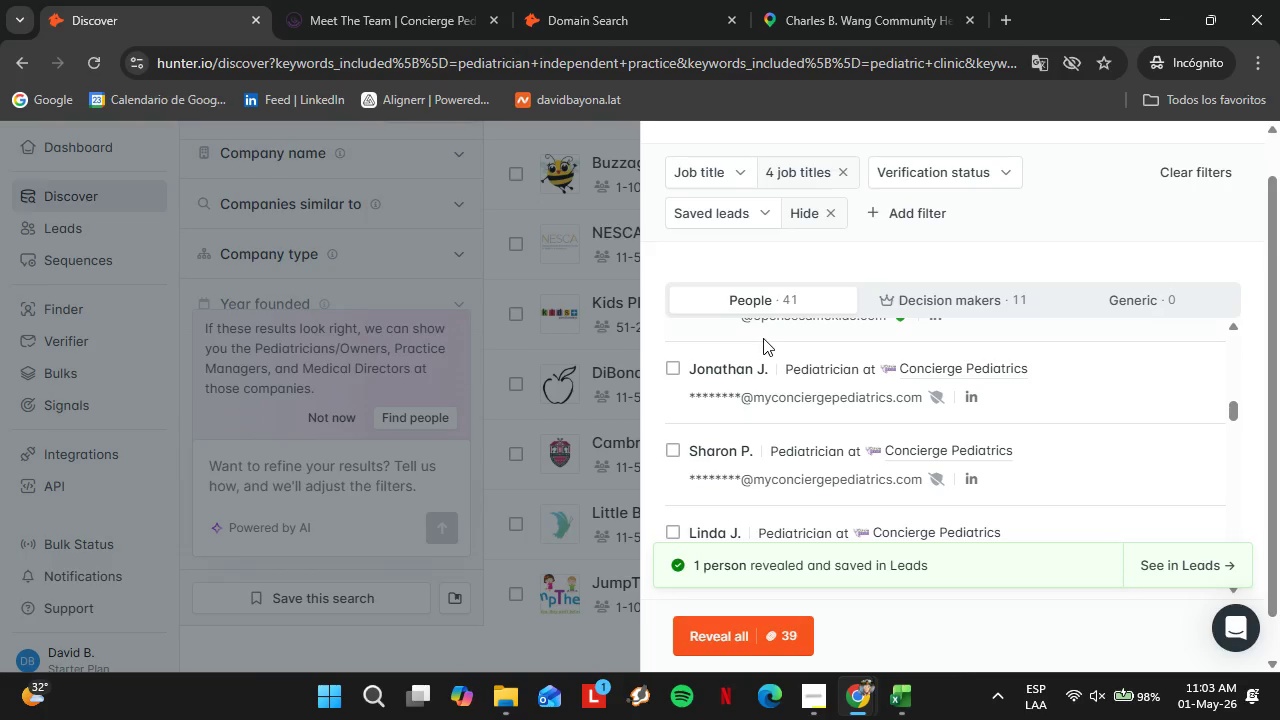 
left_click([390, 0])
 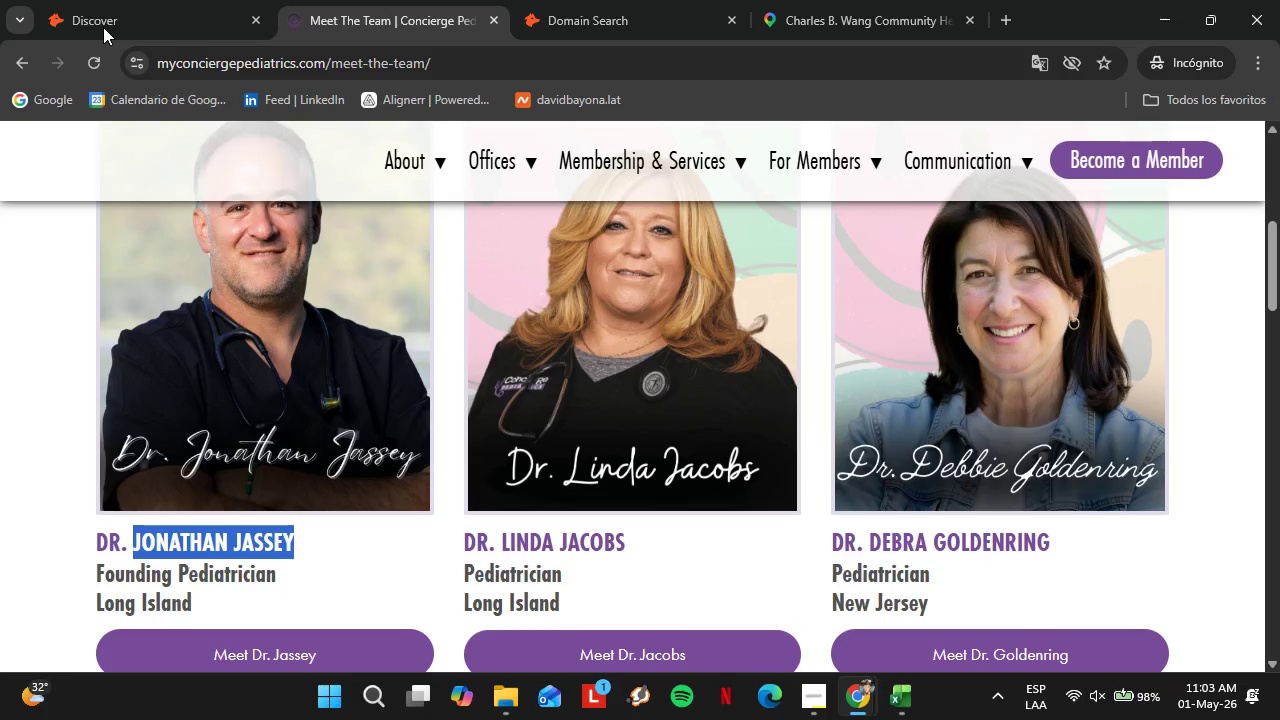 
left_click([99, 0])
 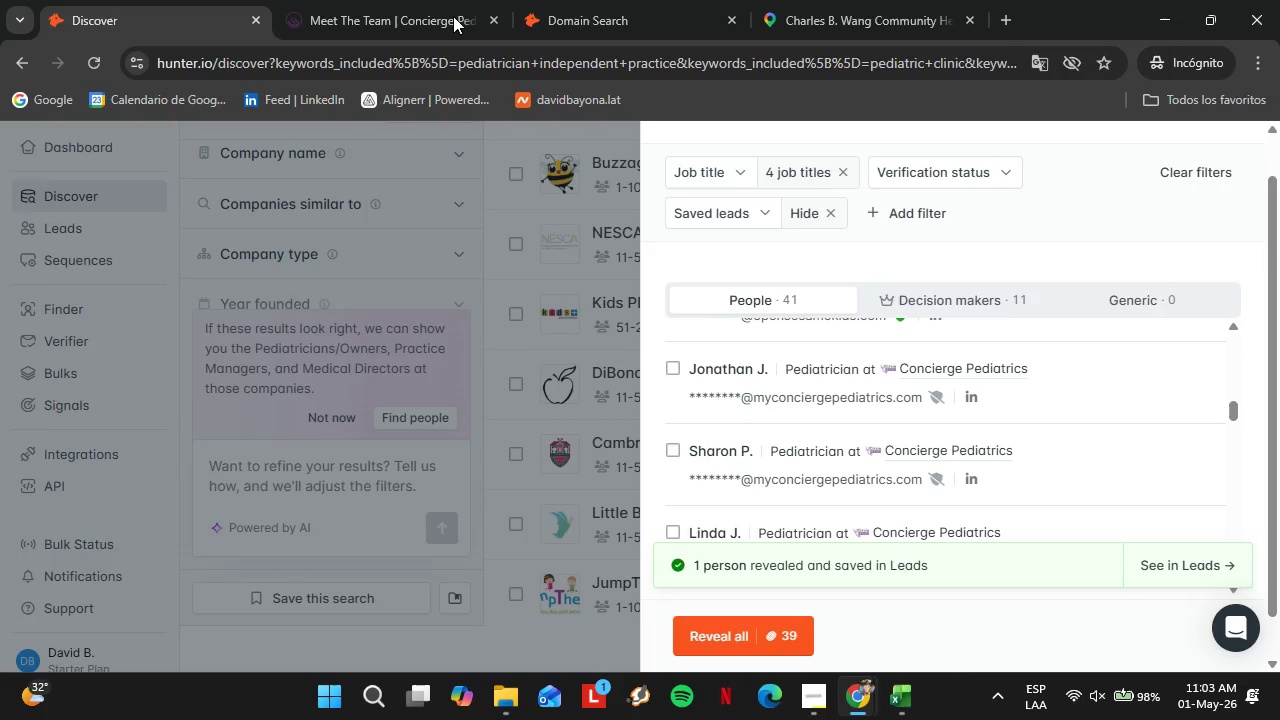 
left_click([360, 0])
 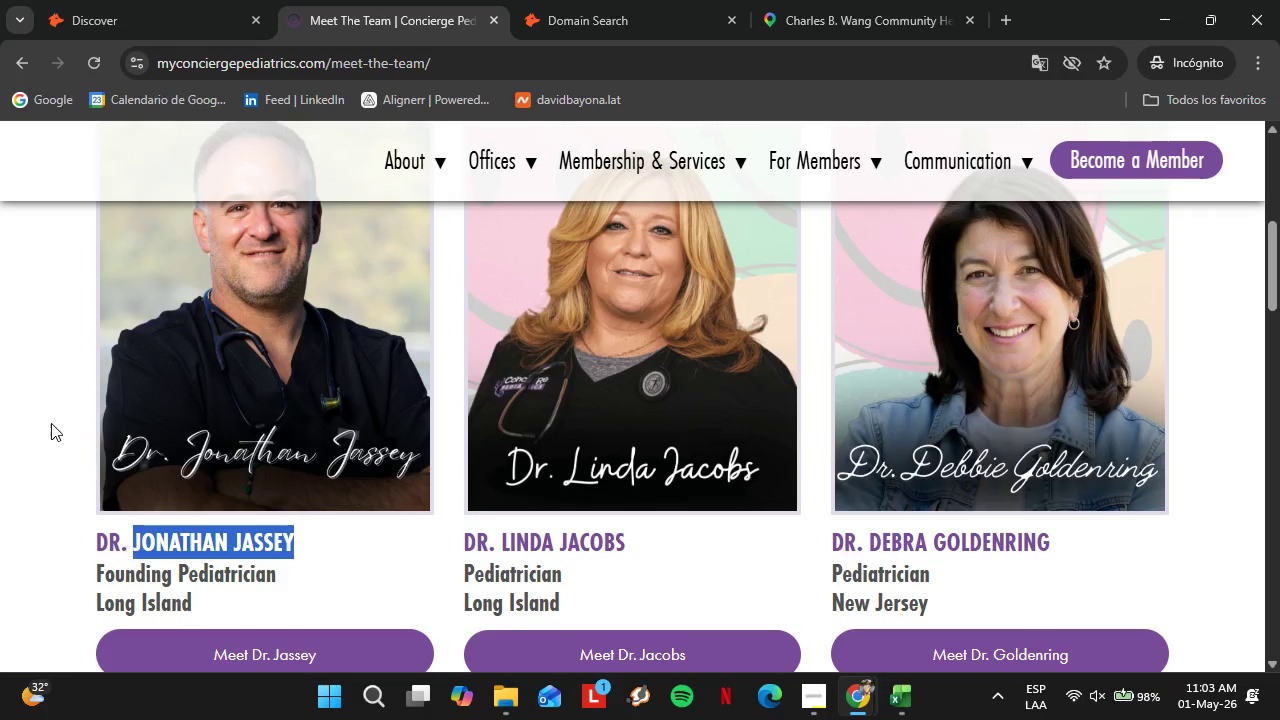 
scroll: coordinate [64, 318], scroll_direction: none, amount: 0.0
 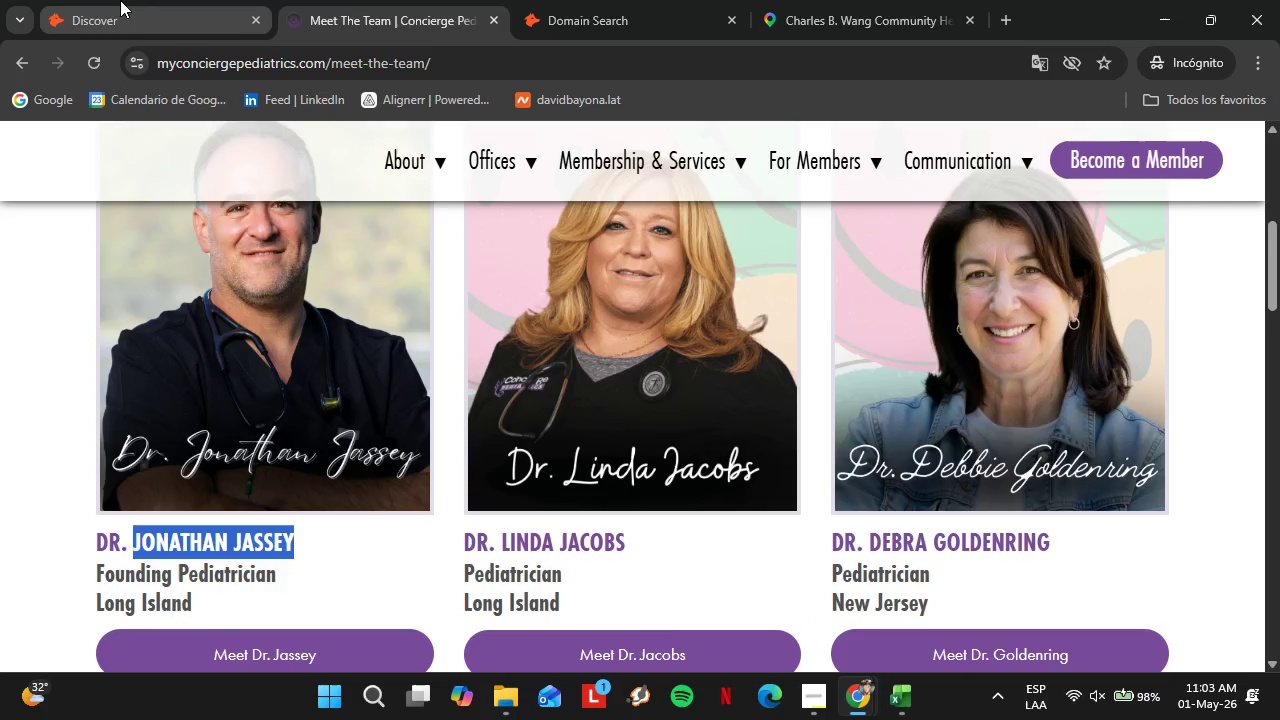 
left_click([120, 0])
 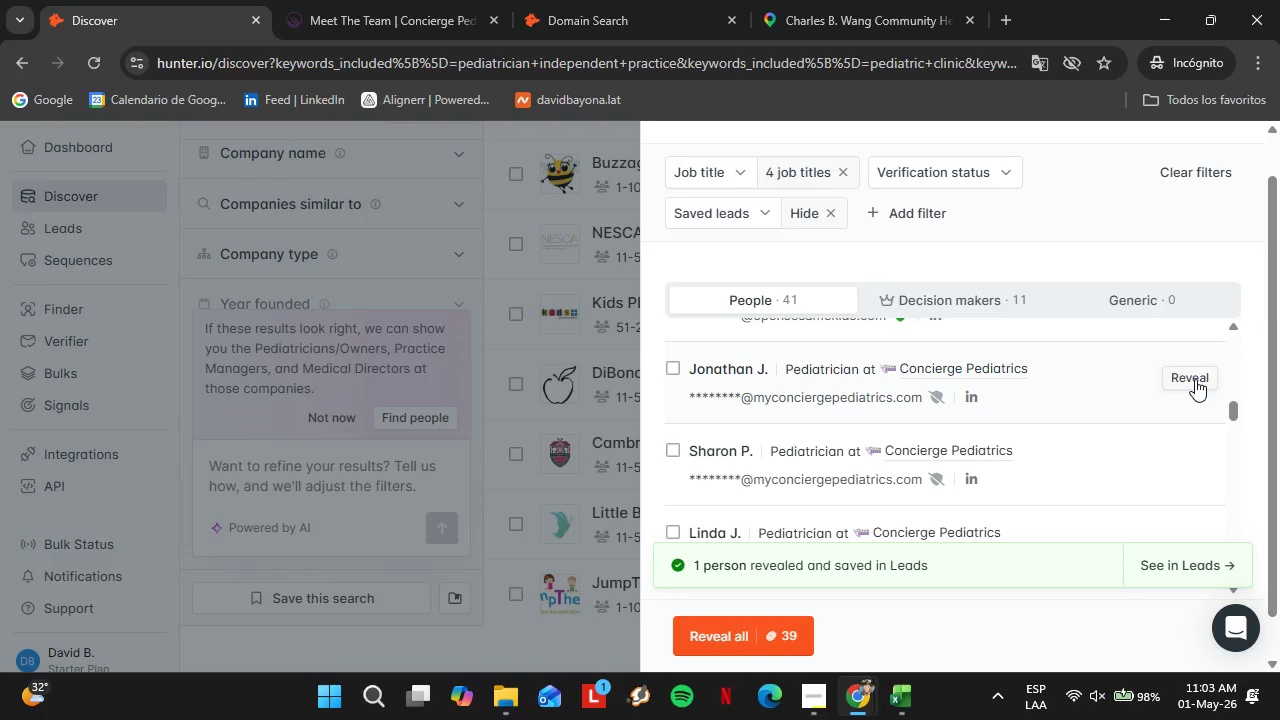 
left_click([1195, 379])
 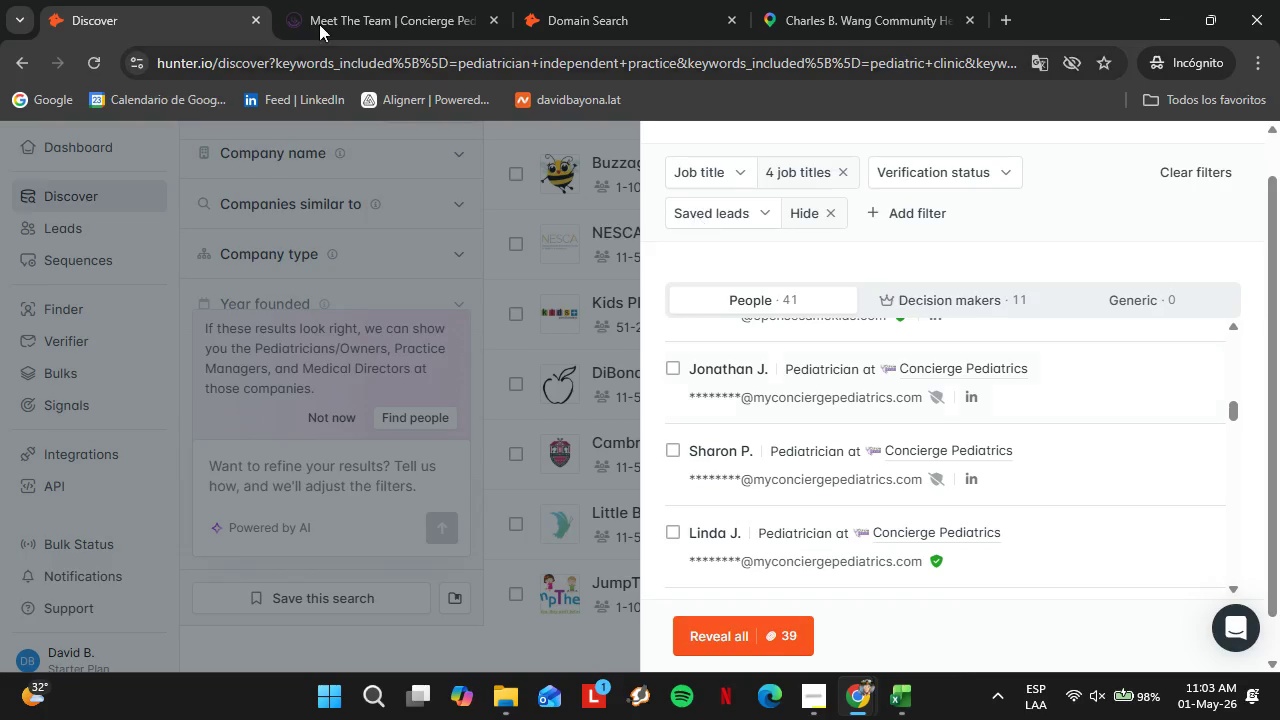 
left_click([325, 0])
 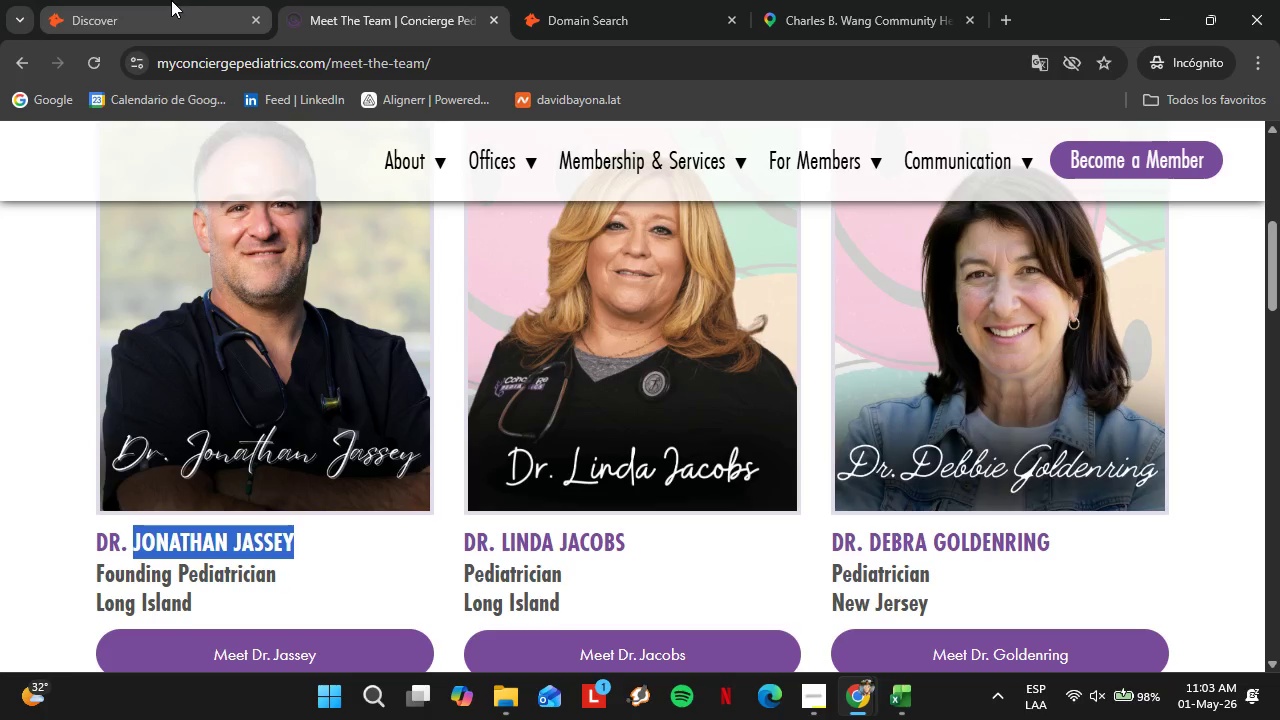 
left_click([165, 0])
 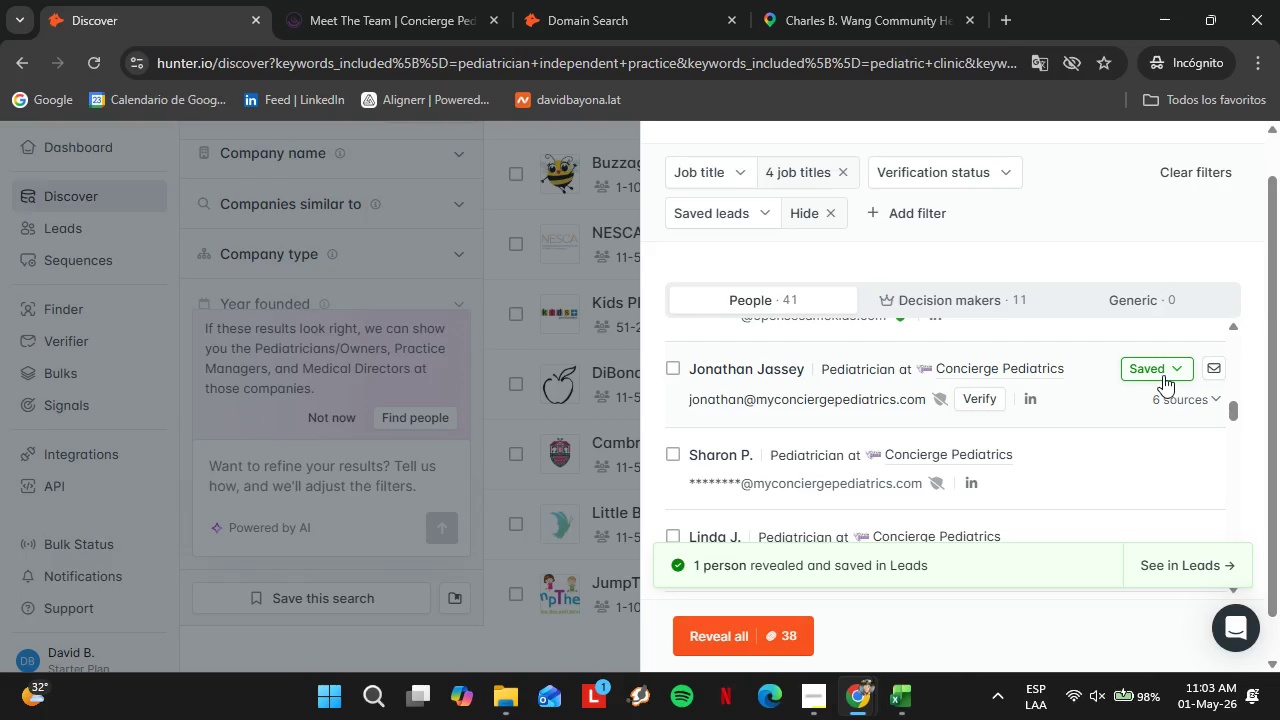 
left_click([1152, 367])
 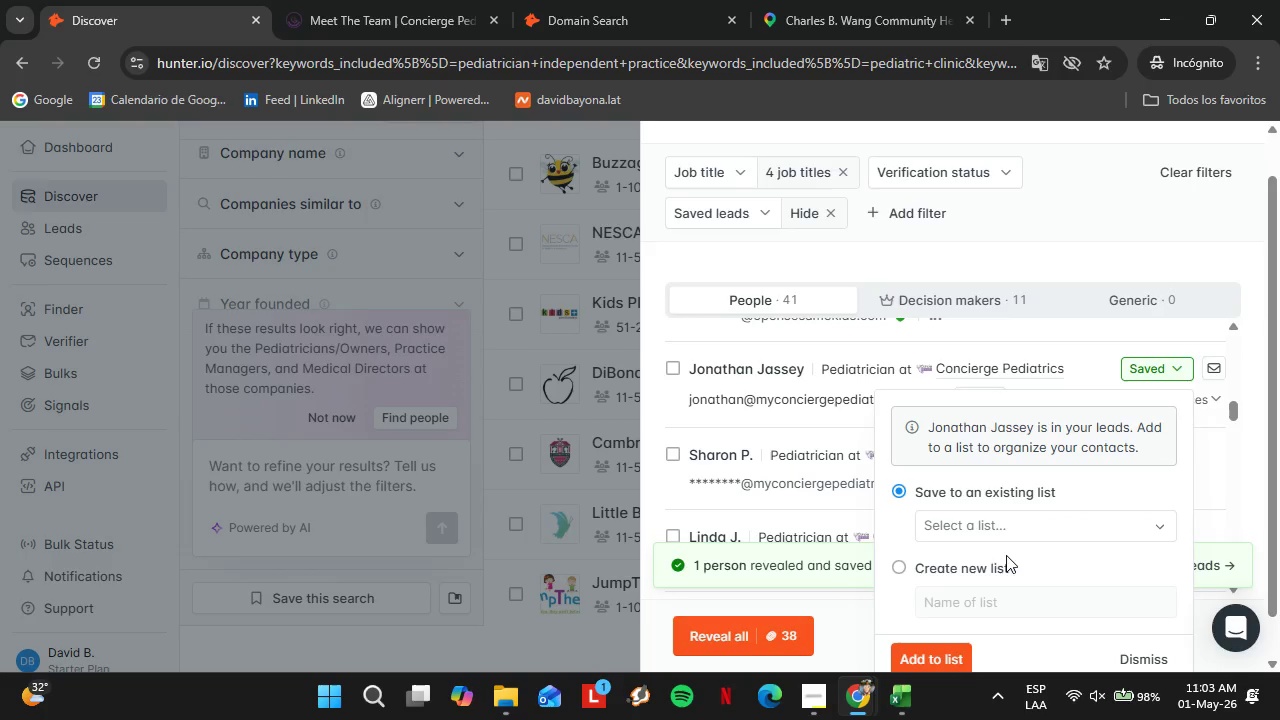 
left_click([970, 511])
 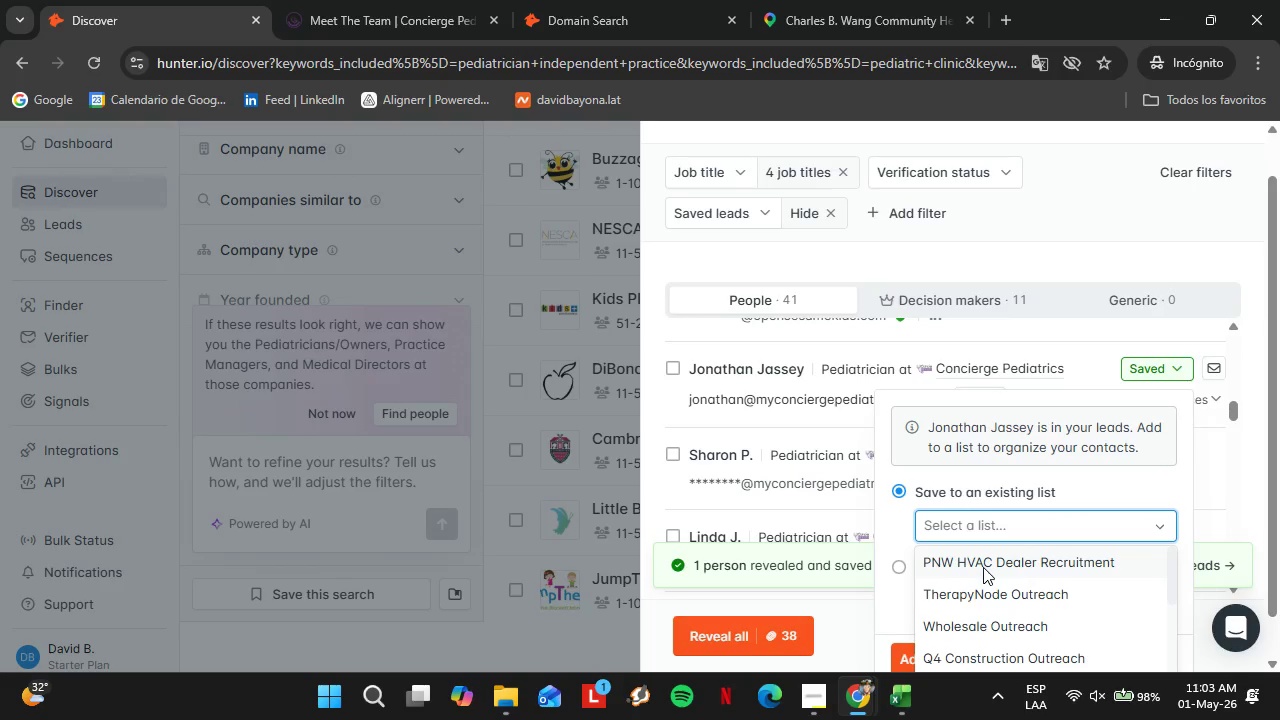 
scroll: coordinate [983, 571], scroll_direction: down, amount: 2.0
 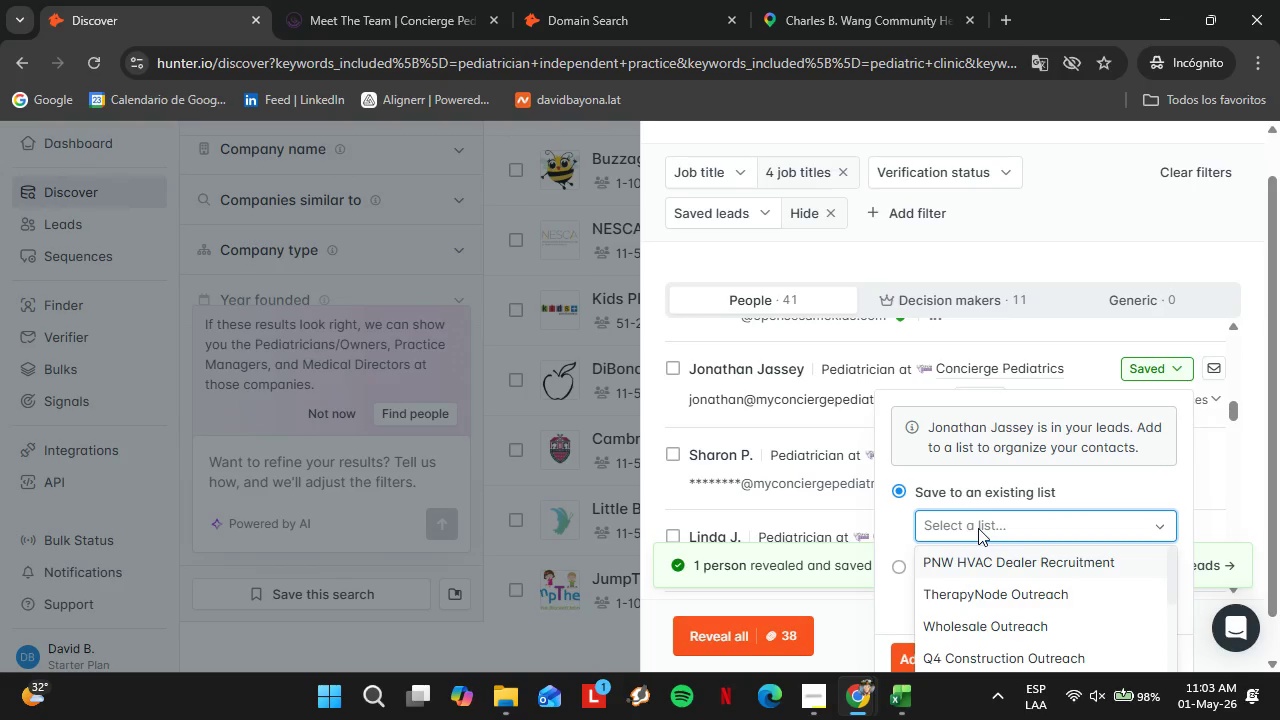 
left_click([978, 528])
 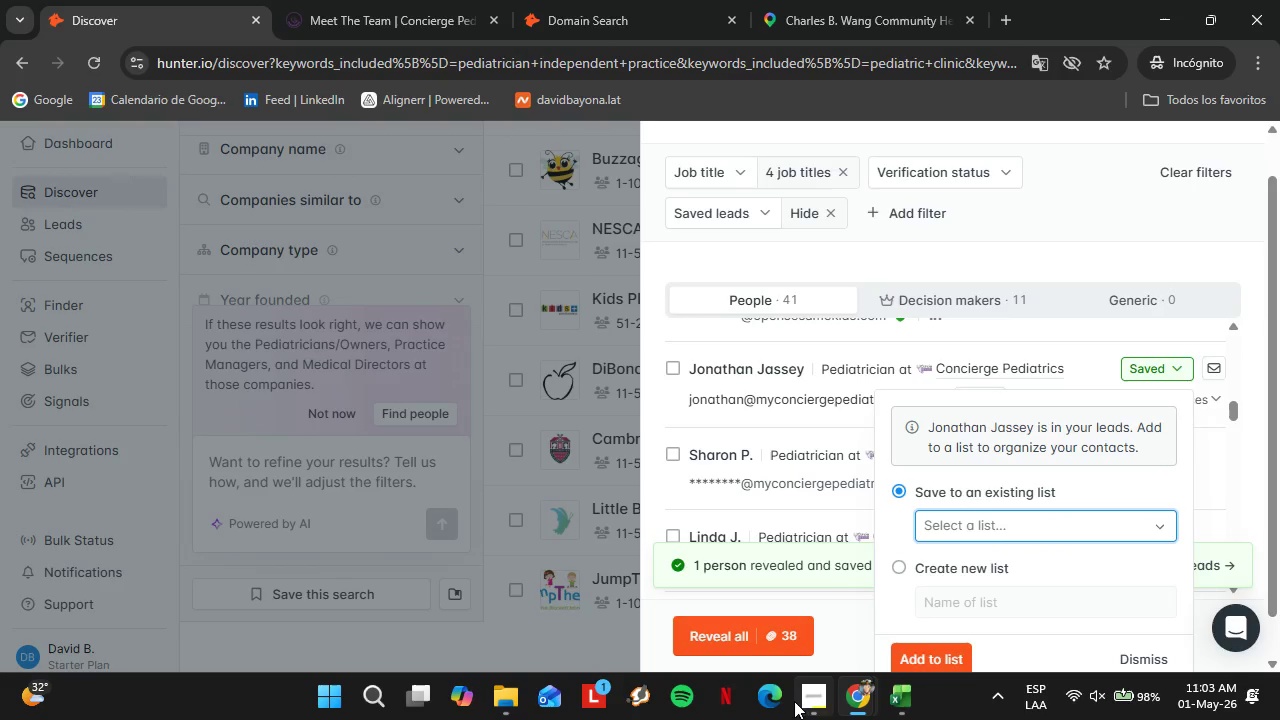 
left_click([803, 709])
 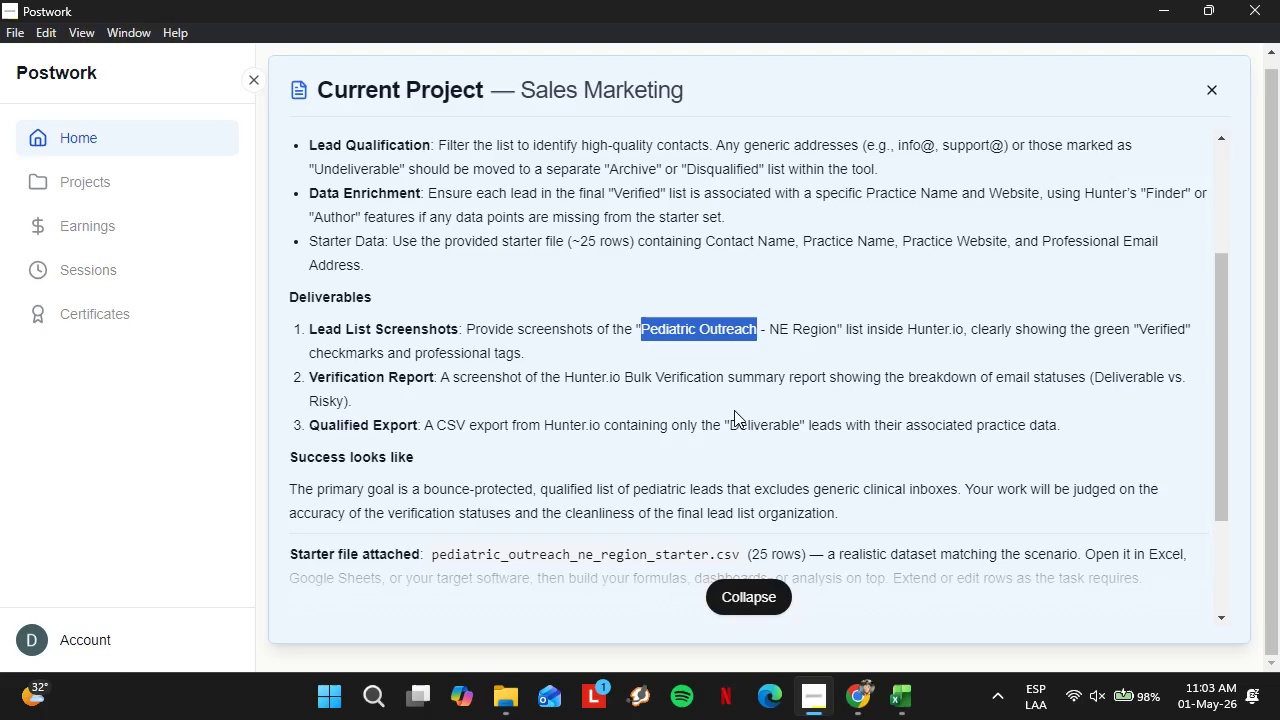 
hold_key(key=ControlLeft, duration=0.52)